 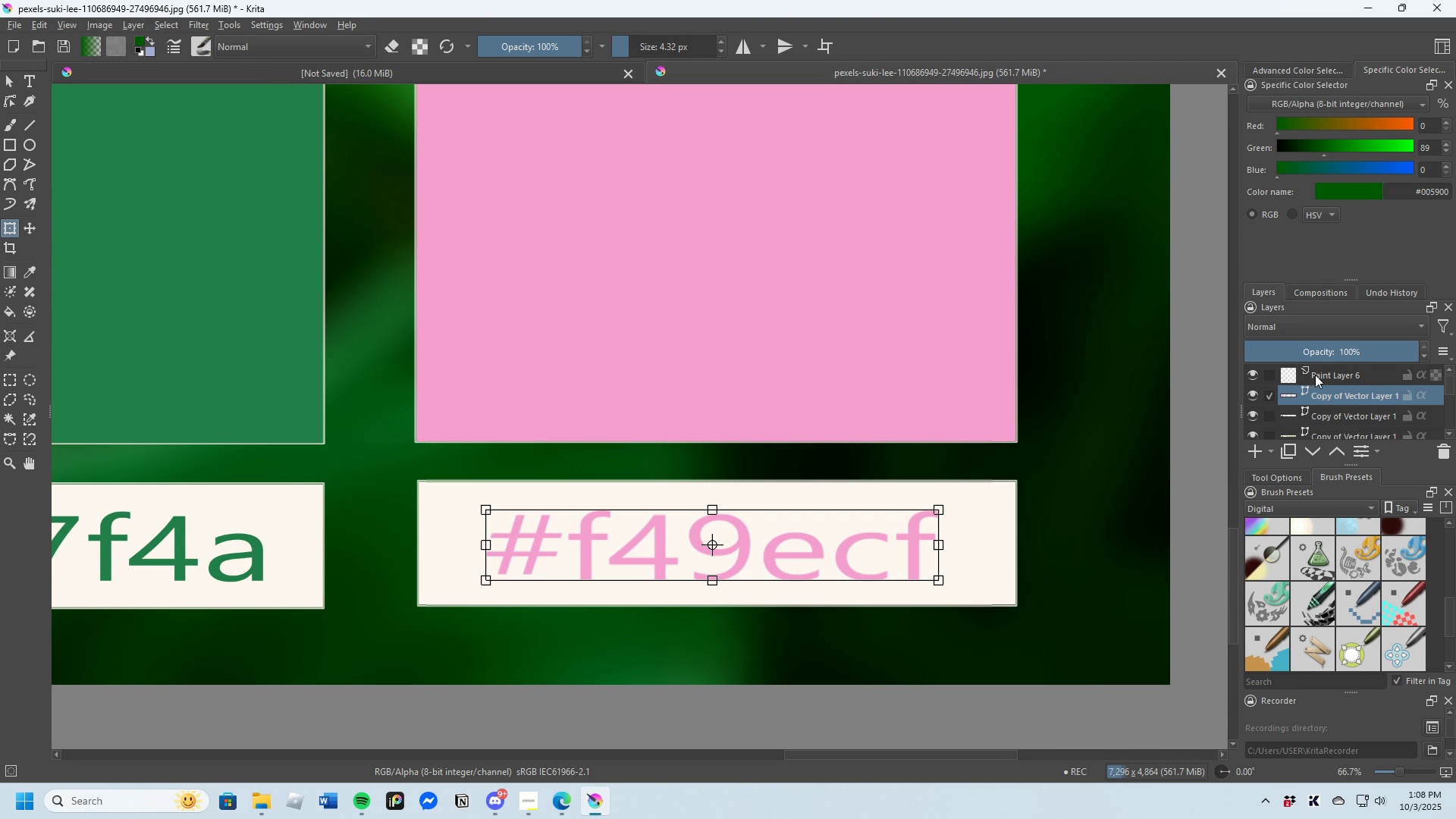 
left_click([1326, 374])
 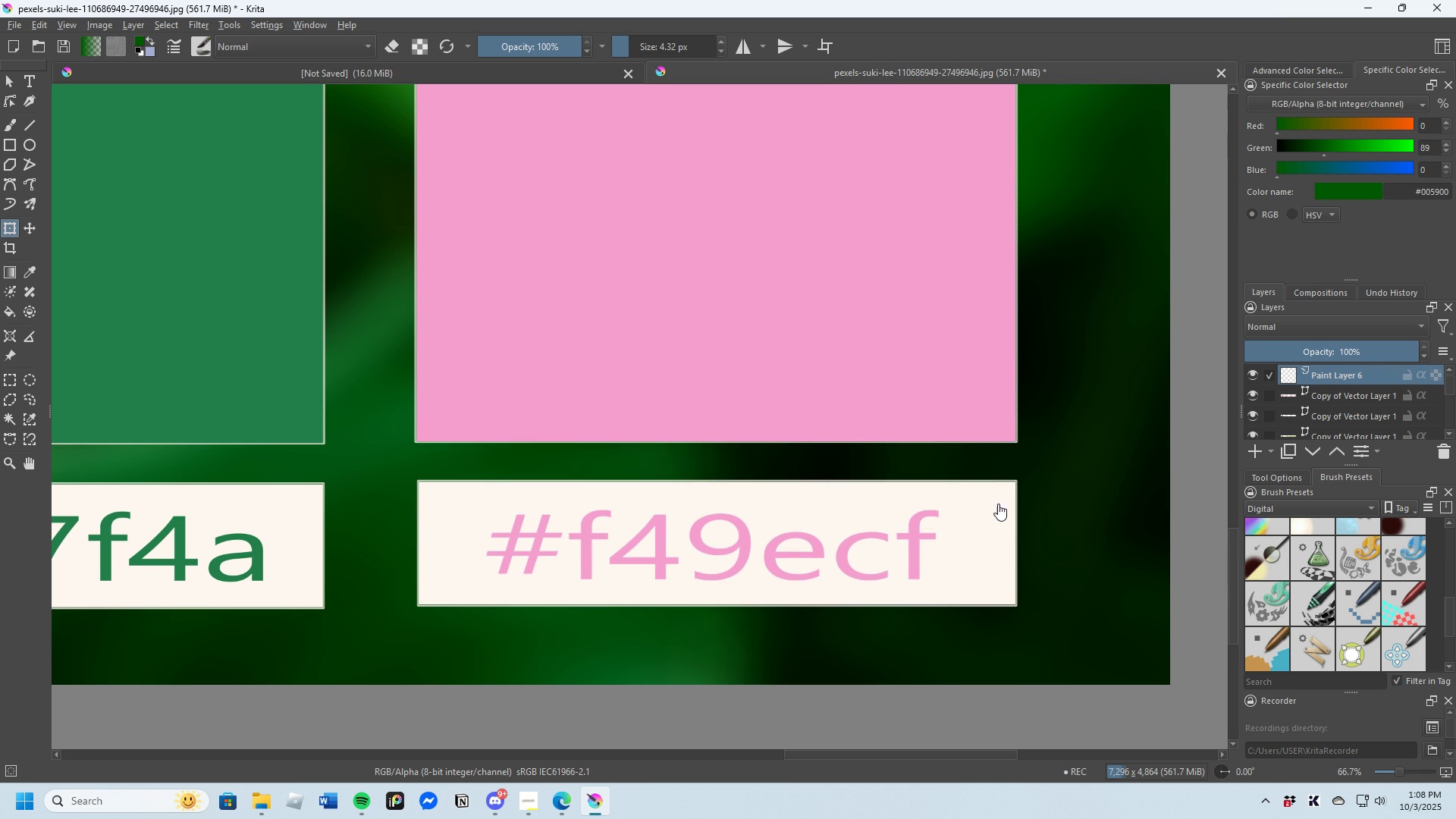 
scroll: coordinate [977, 510], scroll_direction: down, amount: 5.0
 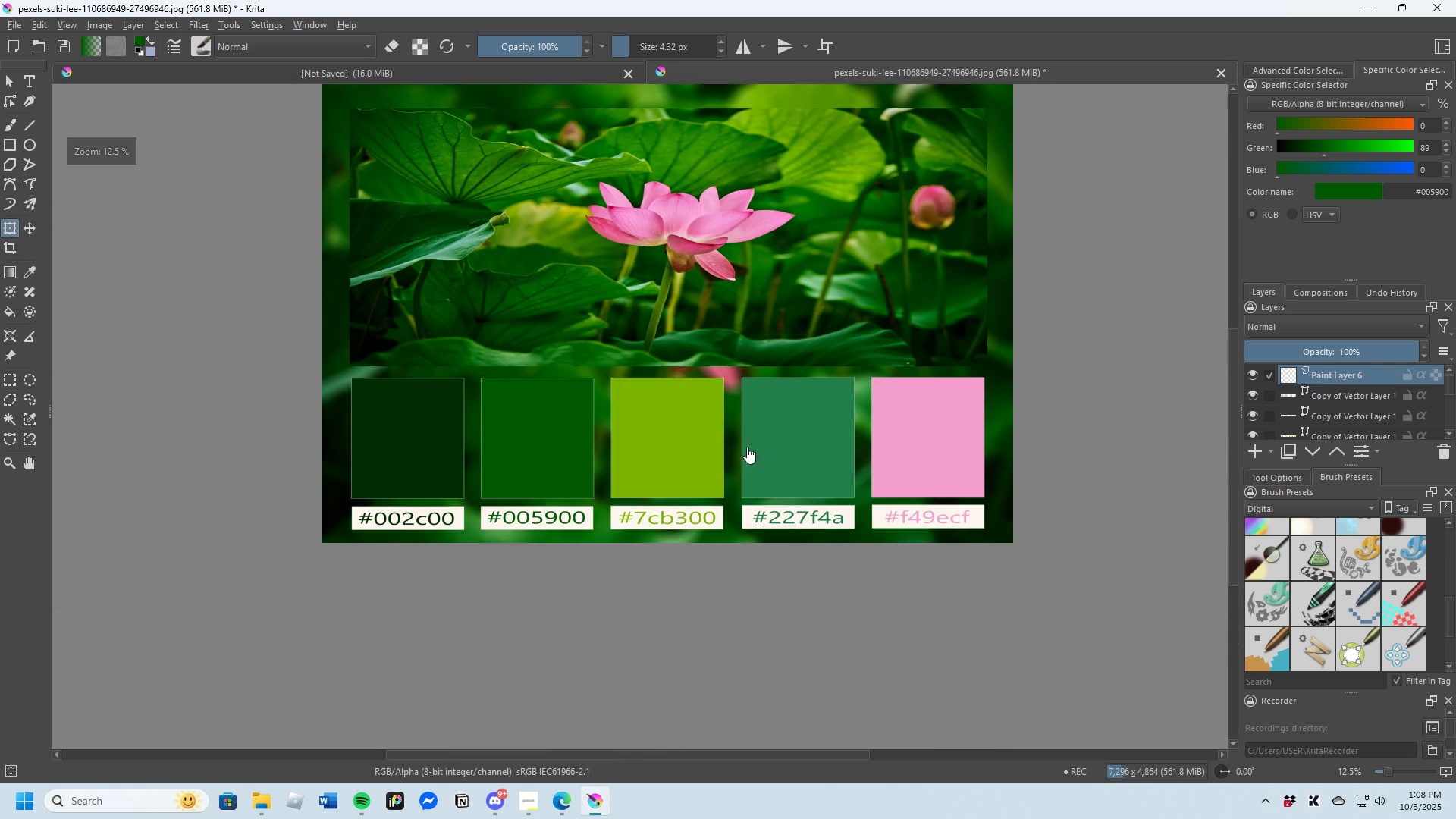 
scroll: coordinate [703, 465], scroll_direction: up, amount: 2.0
 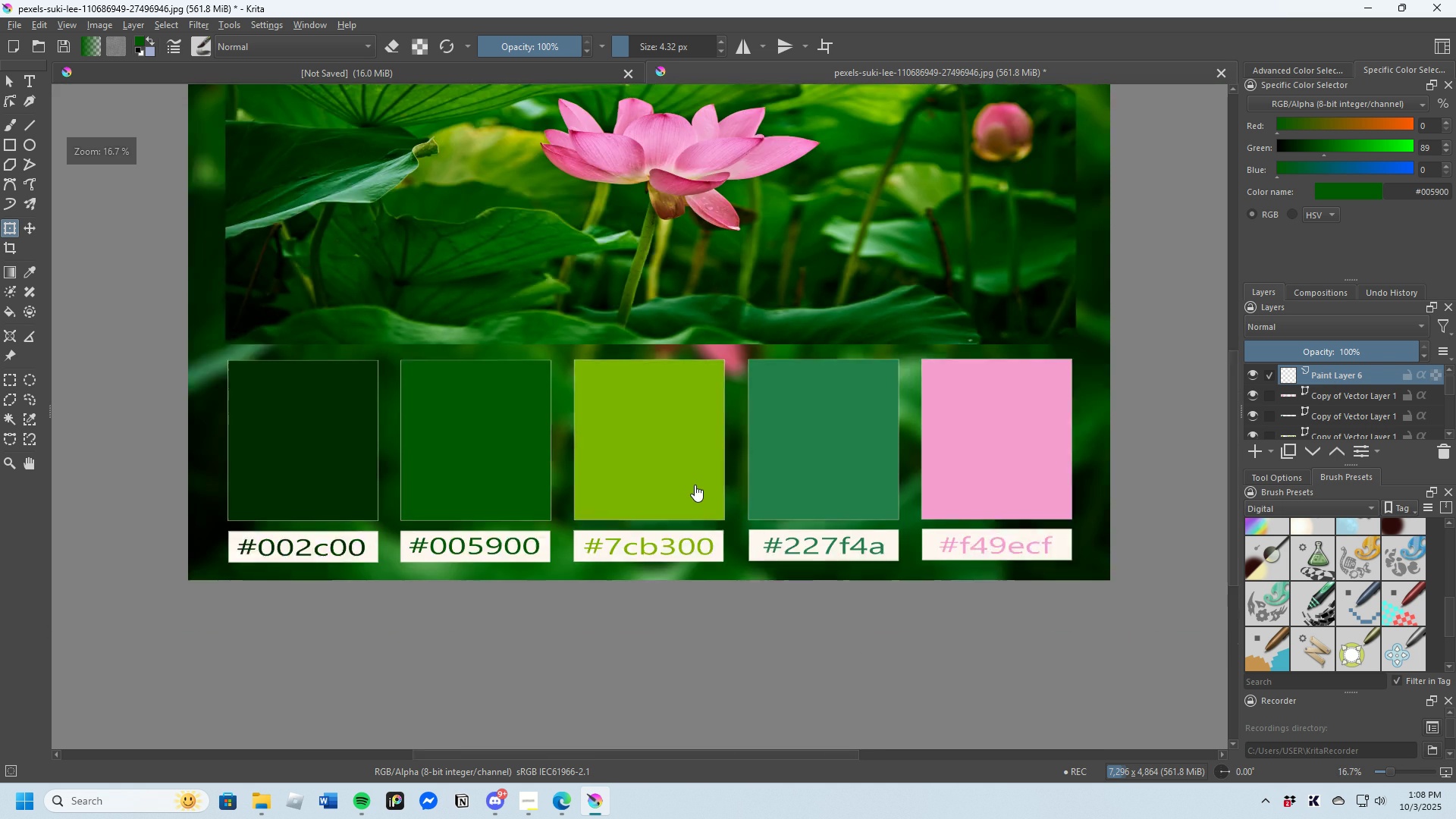 
scroll: coordinate [695, 485], scroll_direction: down, amount: 2.0
 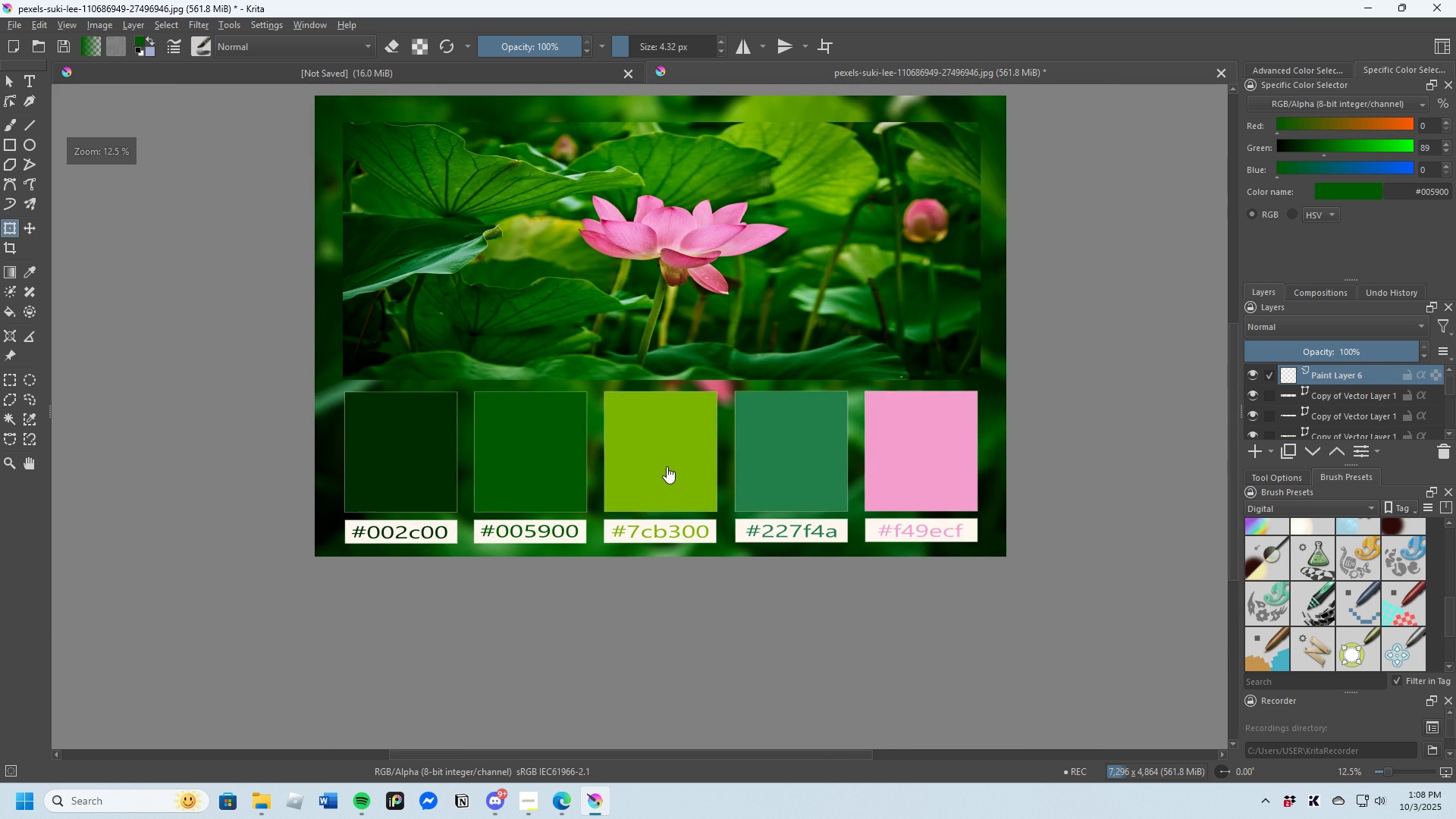 
scroll: coordinate [641, 388], scroll_direction: none, amount: 0.0
 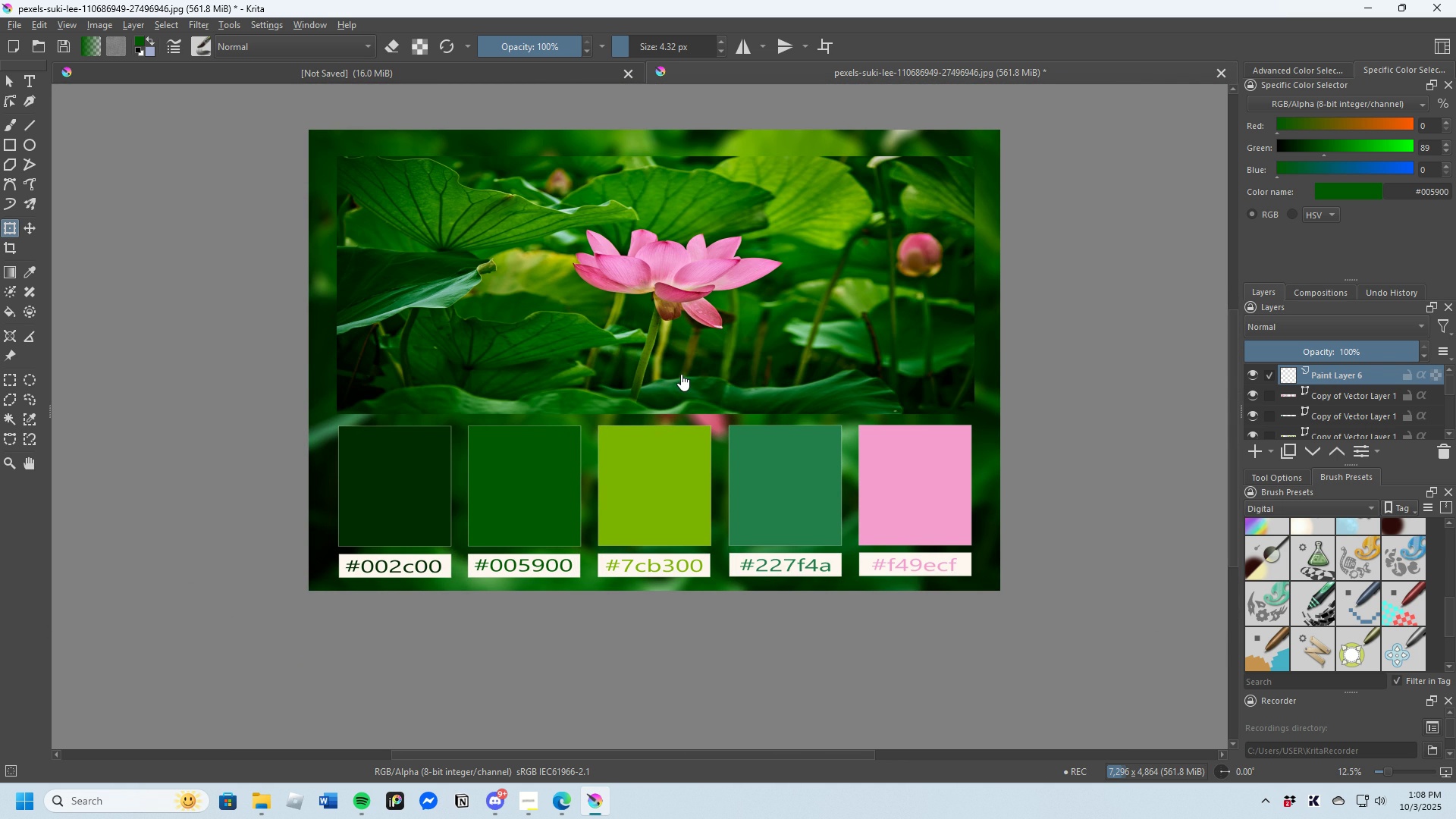 
scroll: coordinate [654, 337], scroll_direction: up, amount: 2.0
 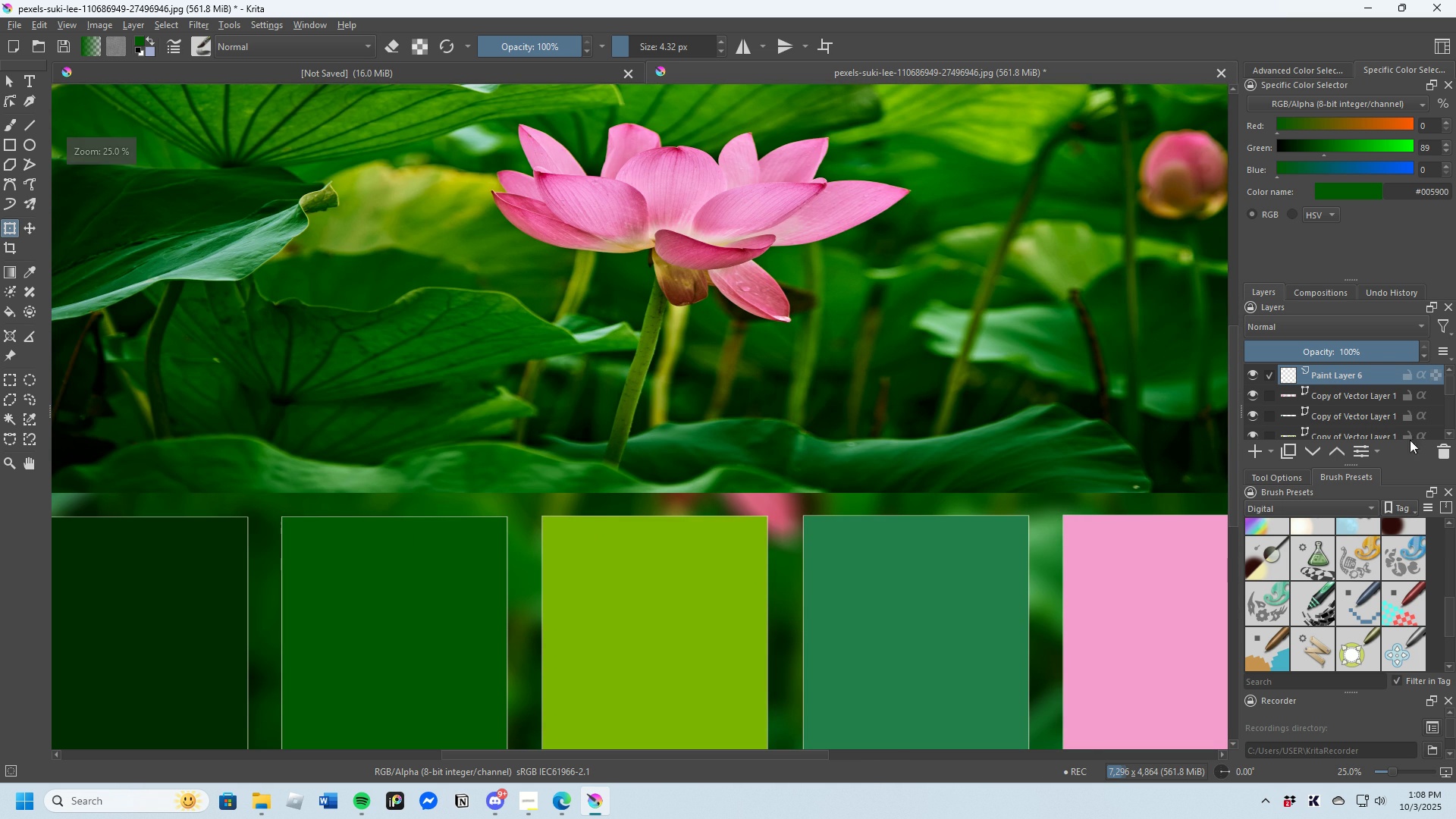 
scroll: coordinate [1332, 419], scroll_direction: down, amount: 7.0
 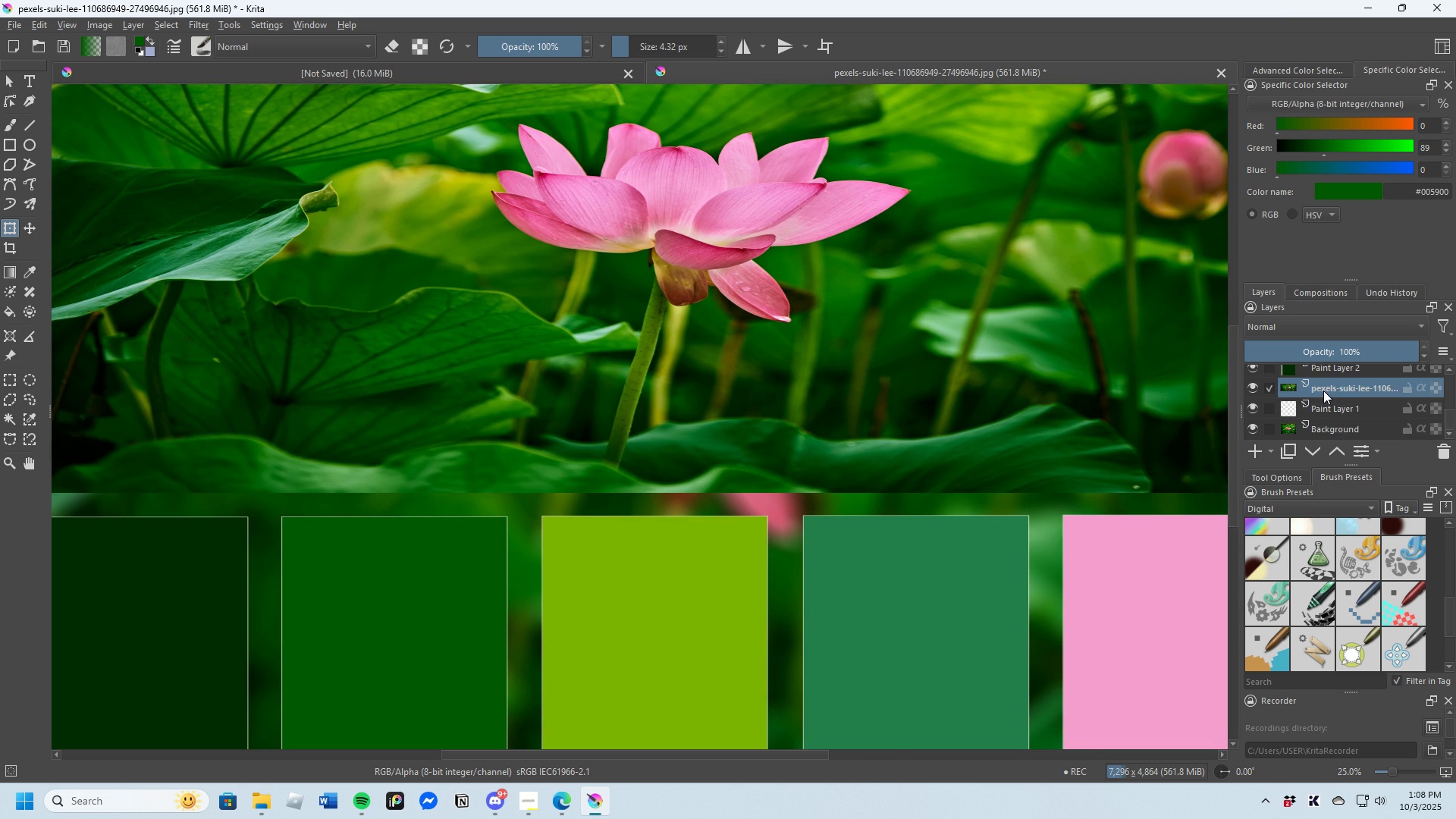 
left_click([1323, 391])
 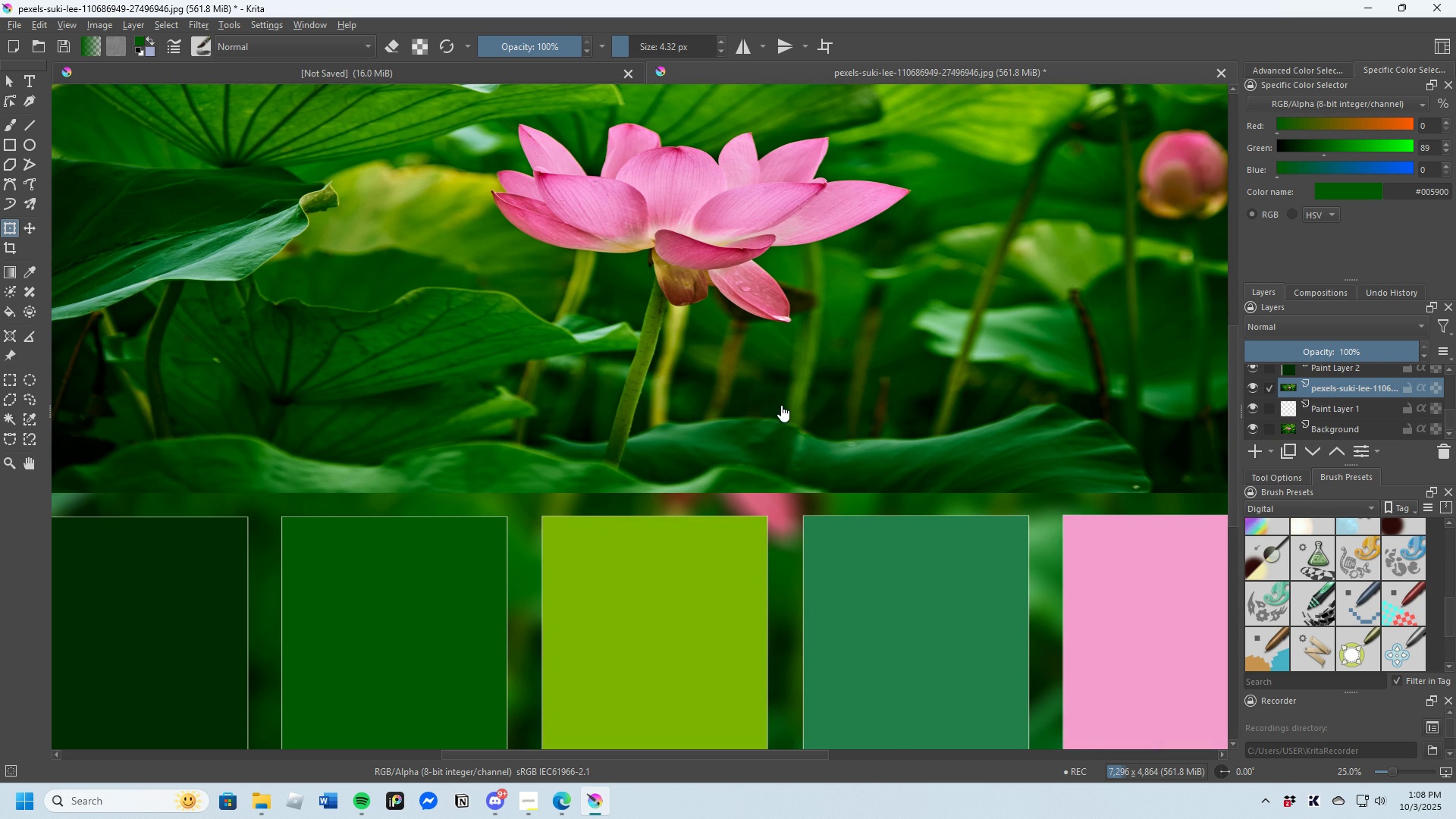 
scroll: coordinate [787, 435], scroll_direction: down, amount: 3.0
 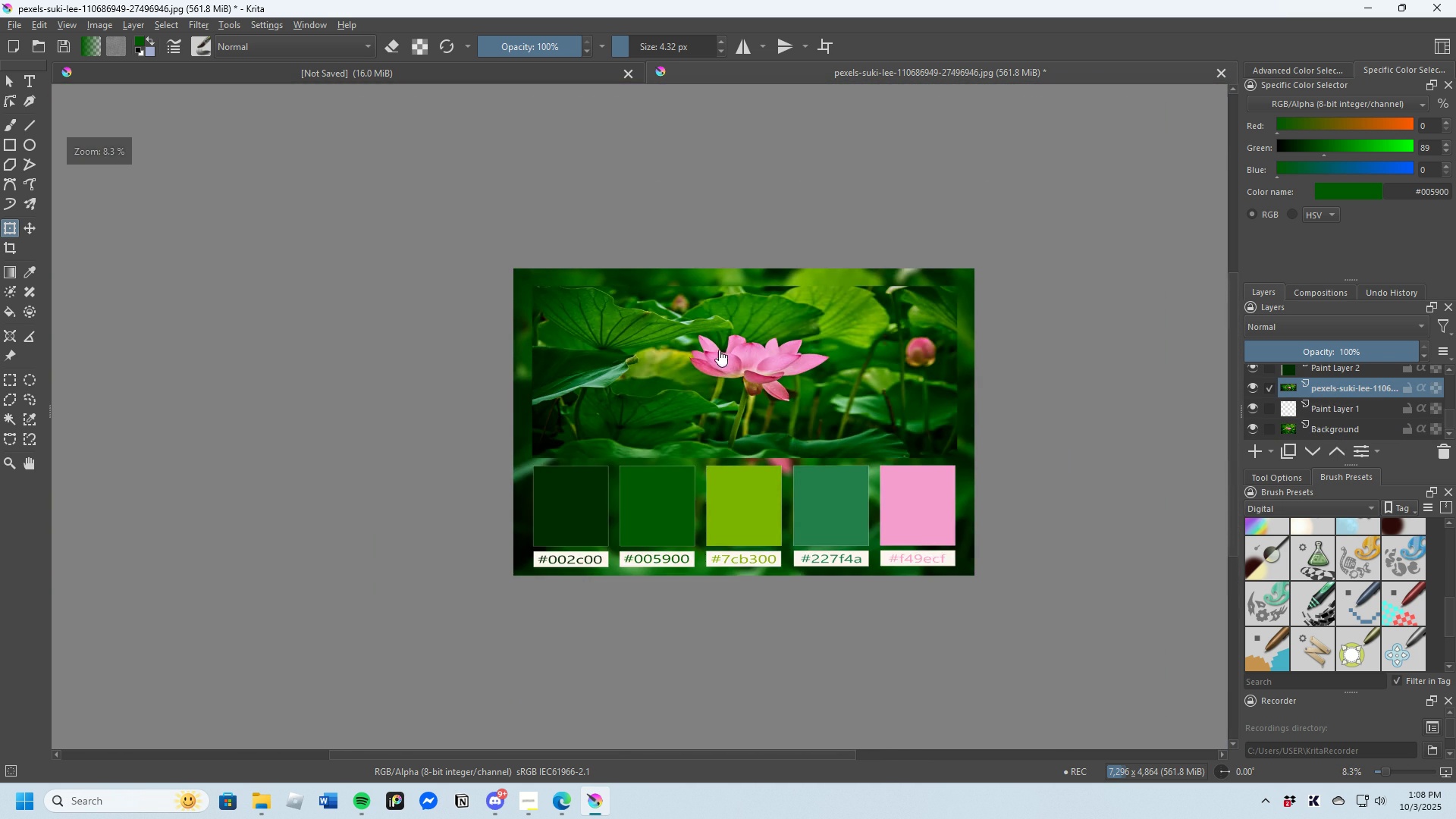 
scroll: coordinate [728, 328], scroll_direction: up, amount: 3.0
 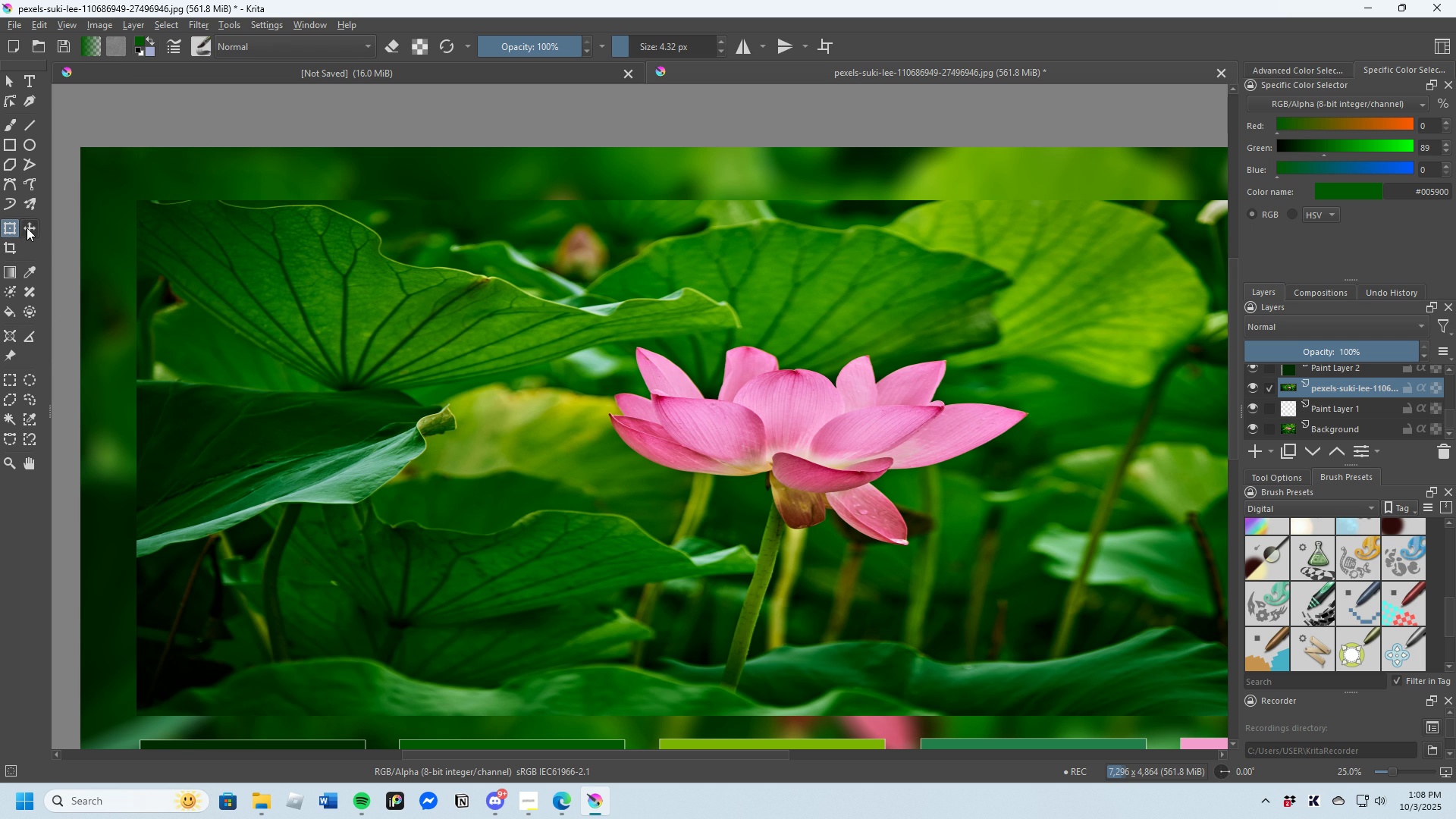 
double_click([10, 228])
 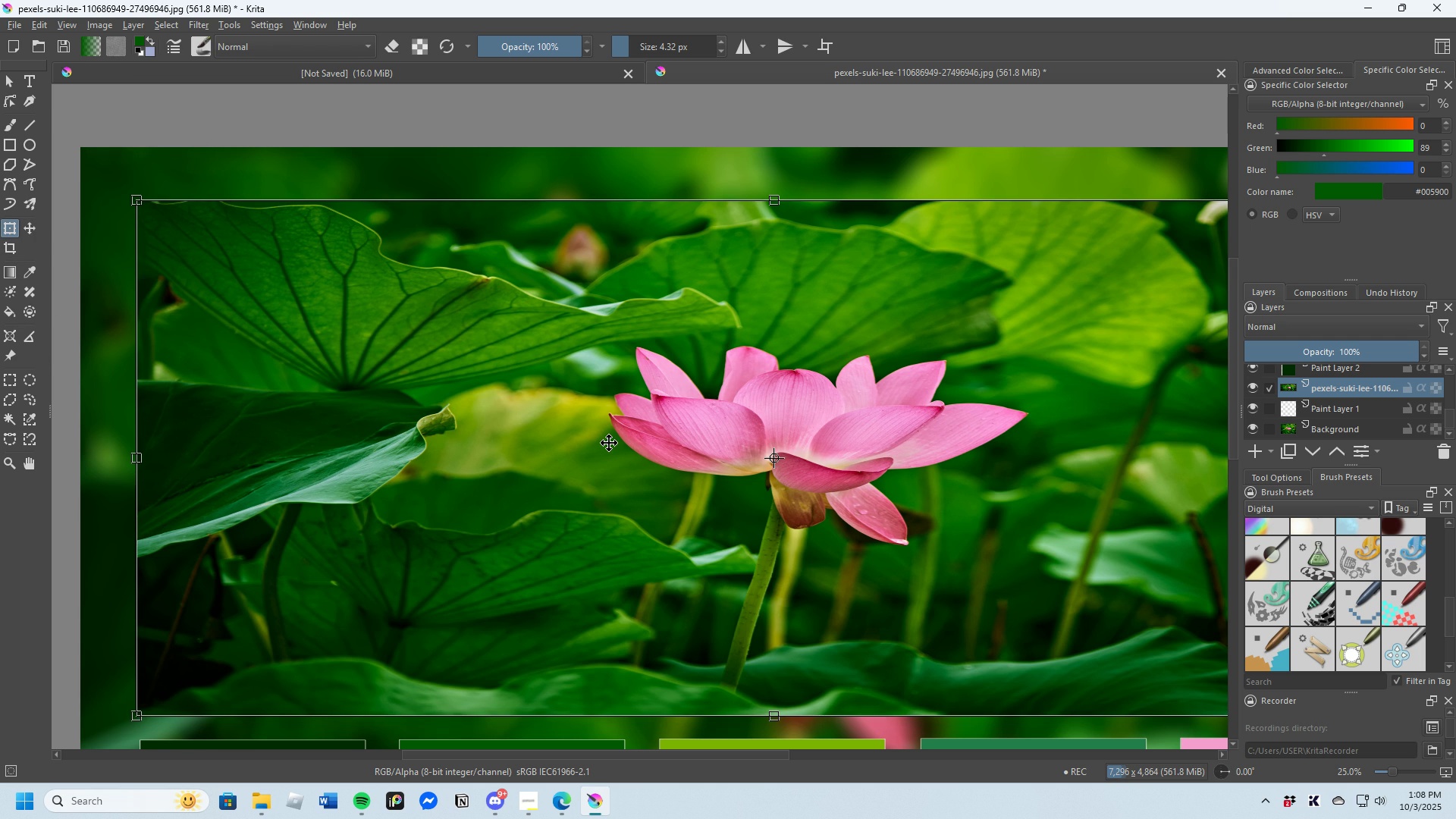 
left_click([609, 443])
 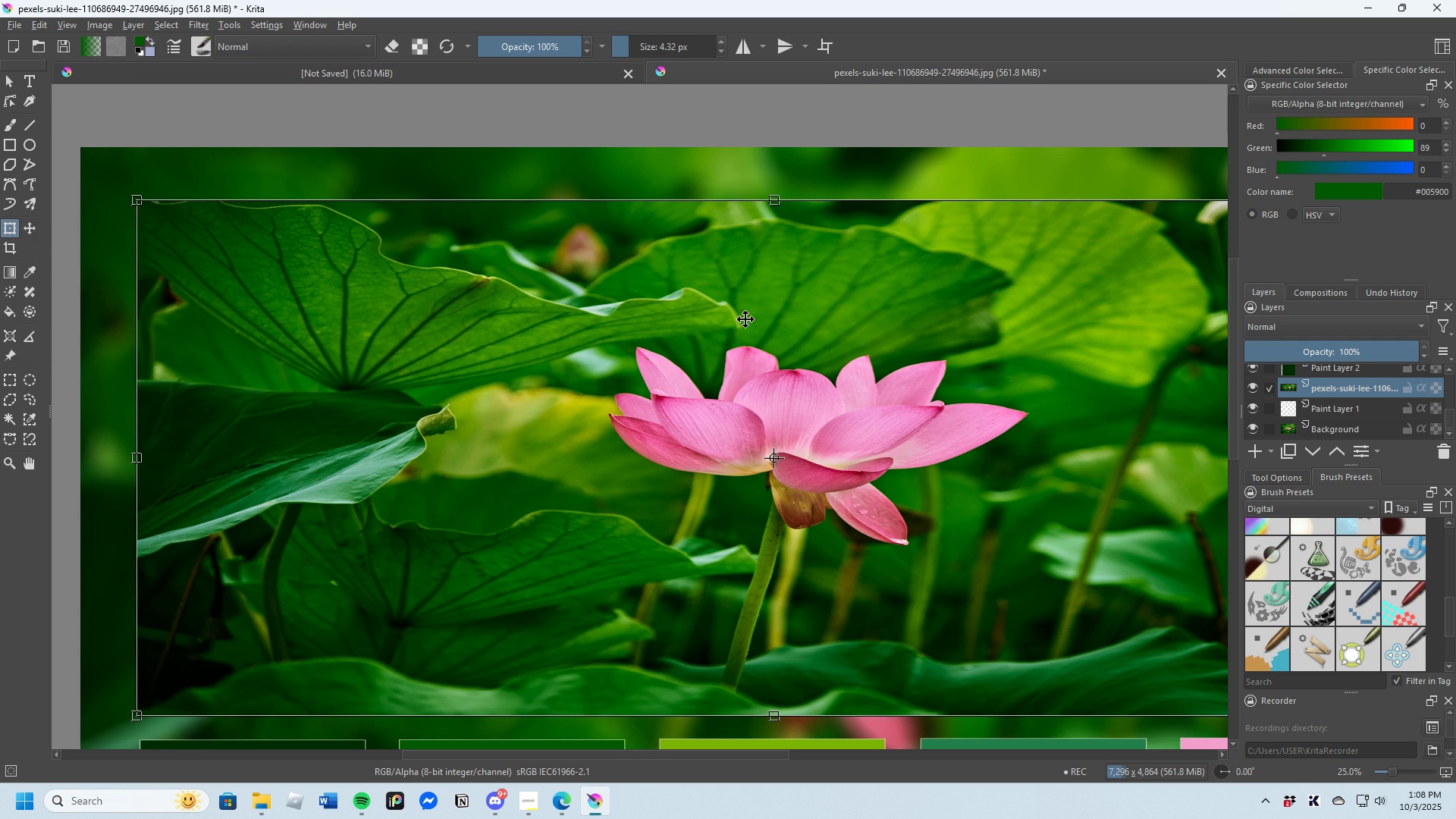 
scroll: coordinate [397, 316], scroll_direction: down, amount: 2.0
 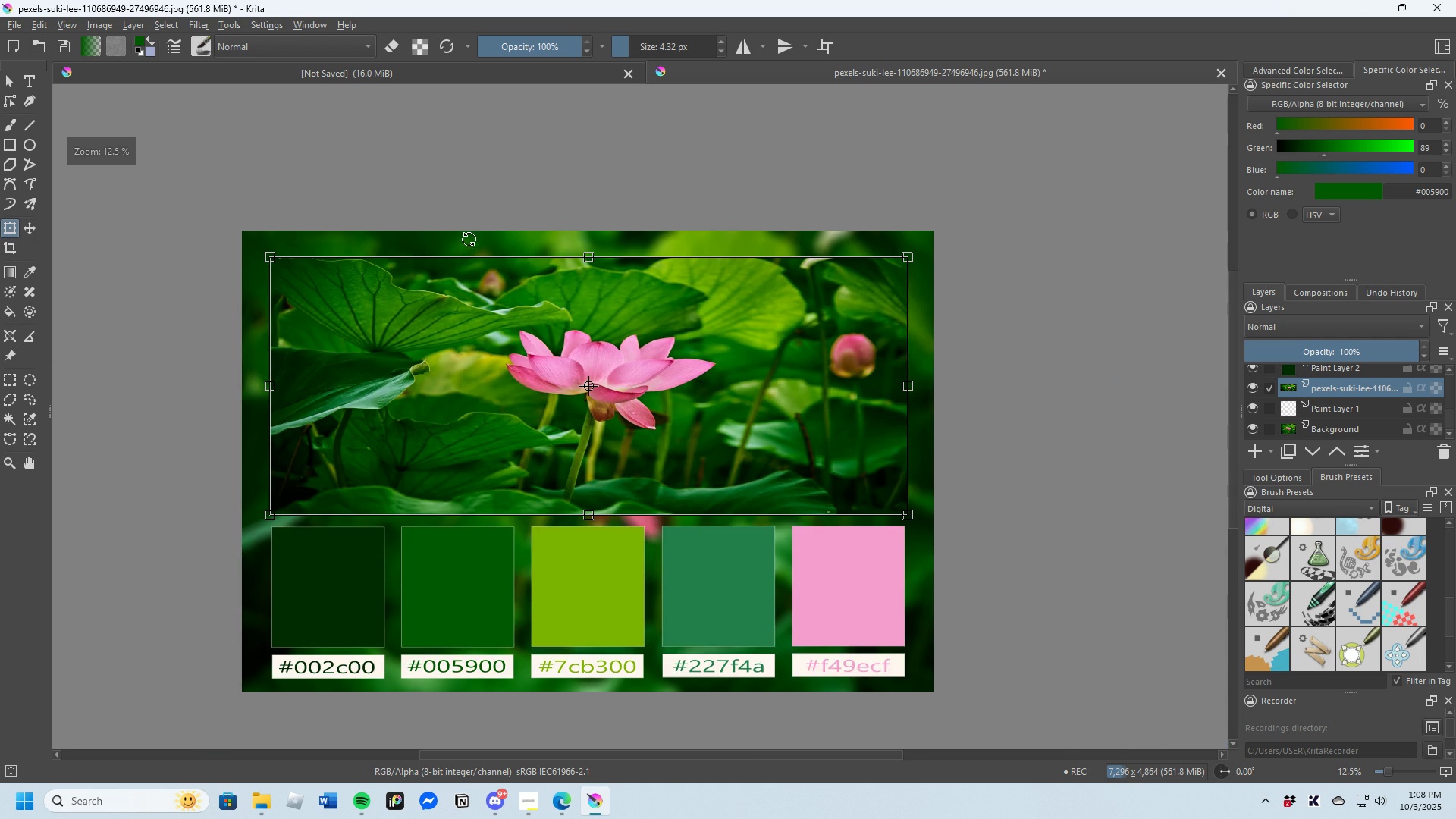 
scroll: coordinate [619, 290], scroll_direction: up, amount: 1.0